 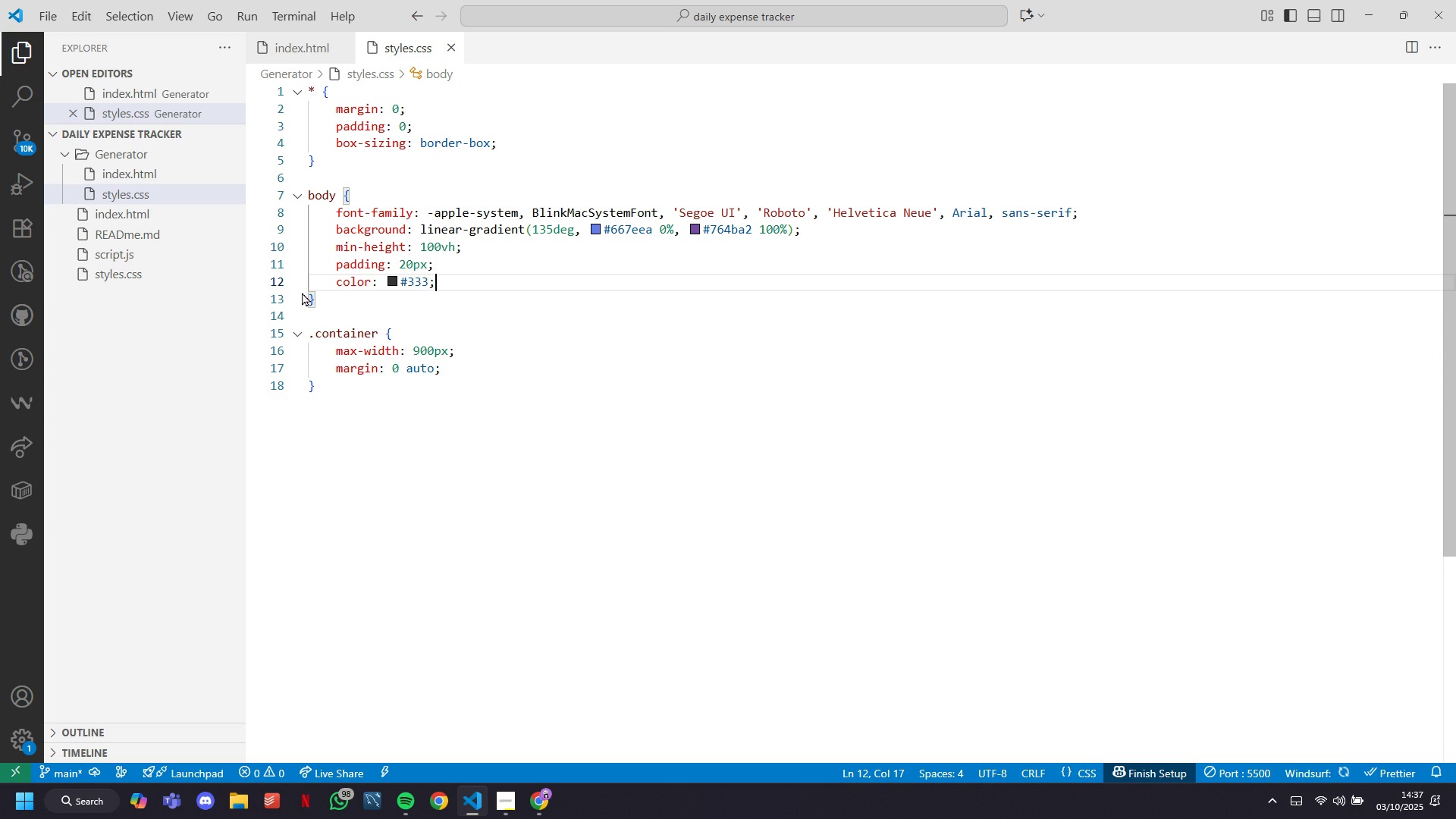 
key(Backspace)
 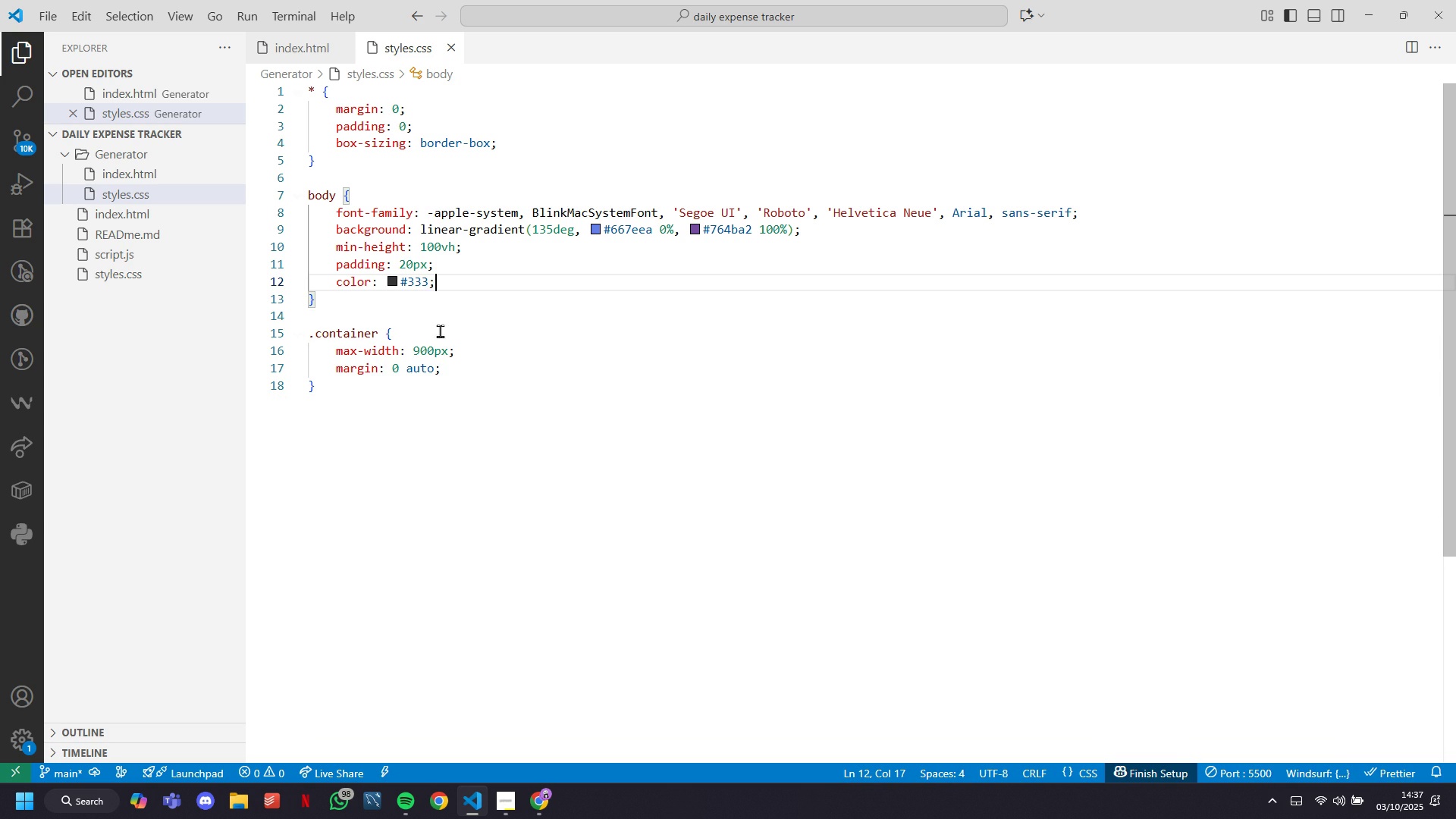 
scroll: coordinate [459, 335], scroll_direction: up, amount: 3.0
 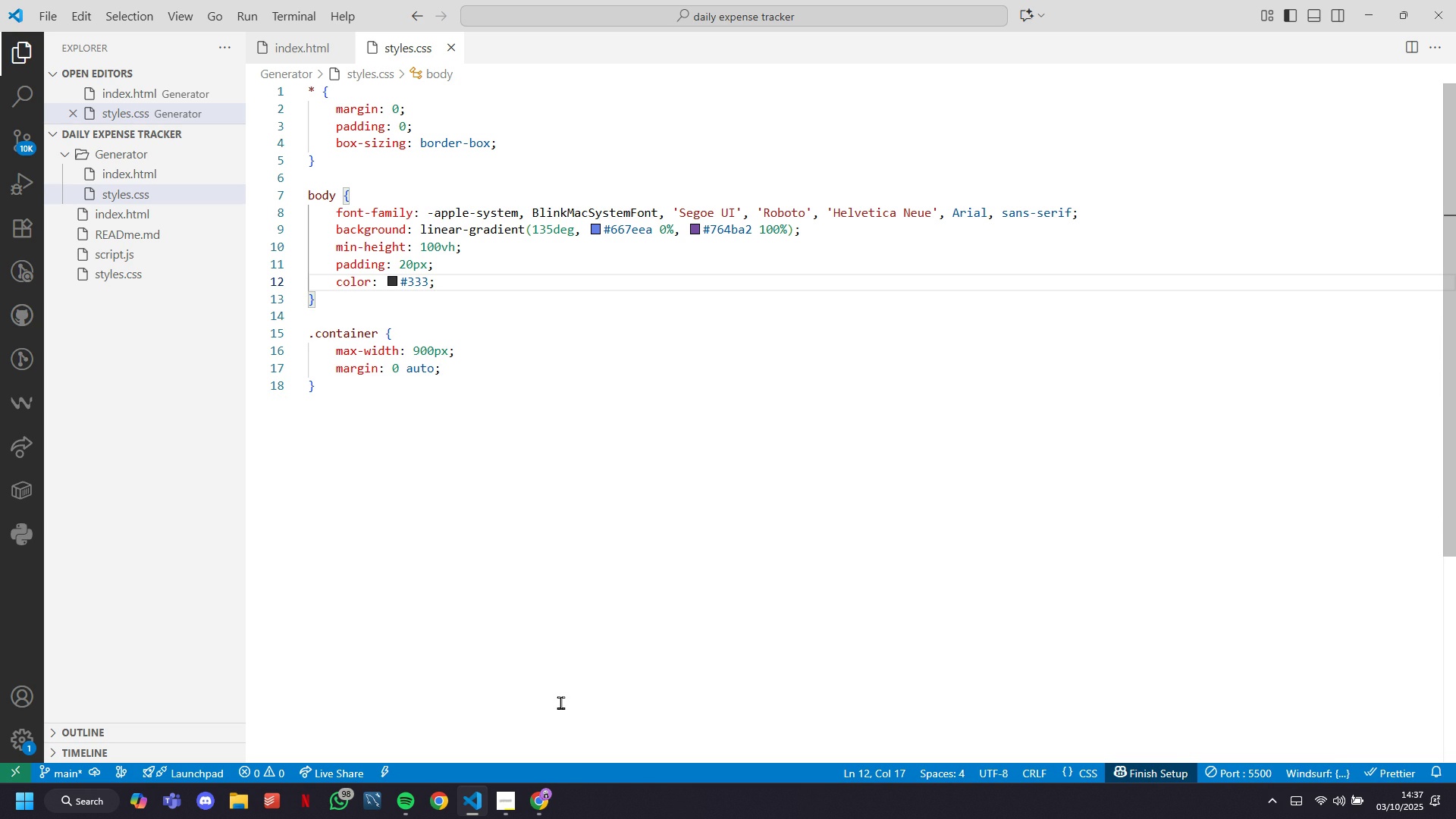 
key(Control+ControlLeft)
 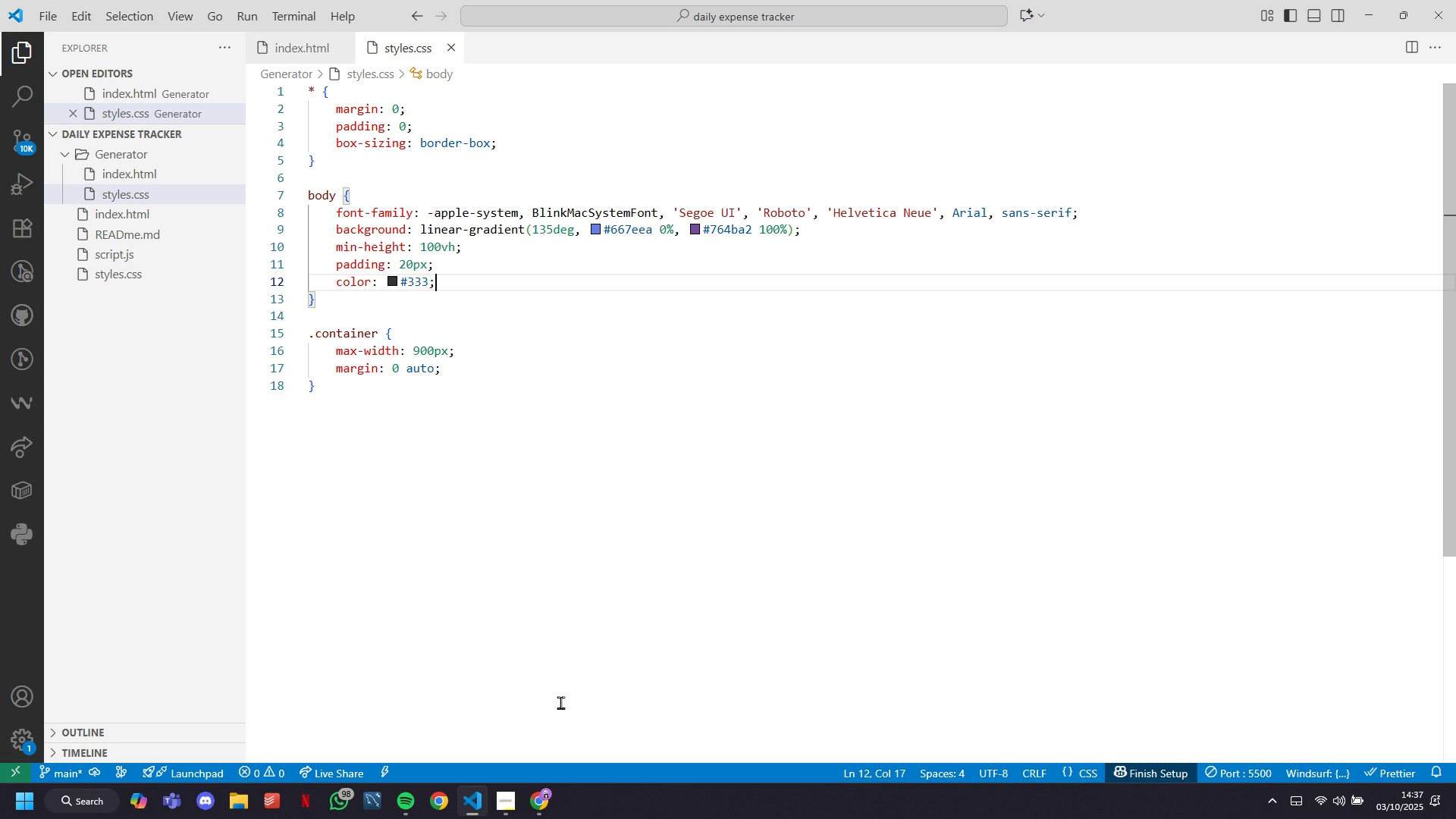 
key(Control+S)
 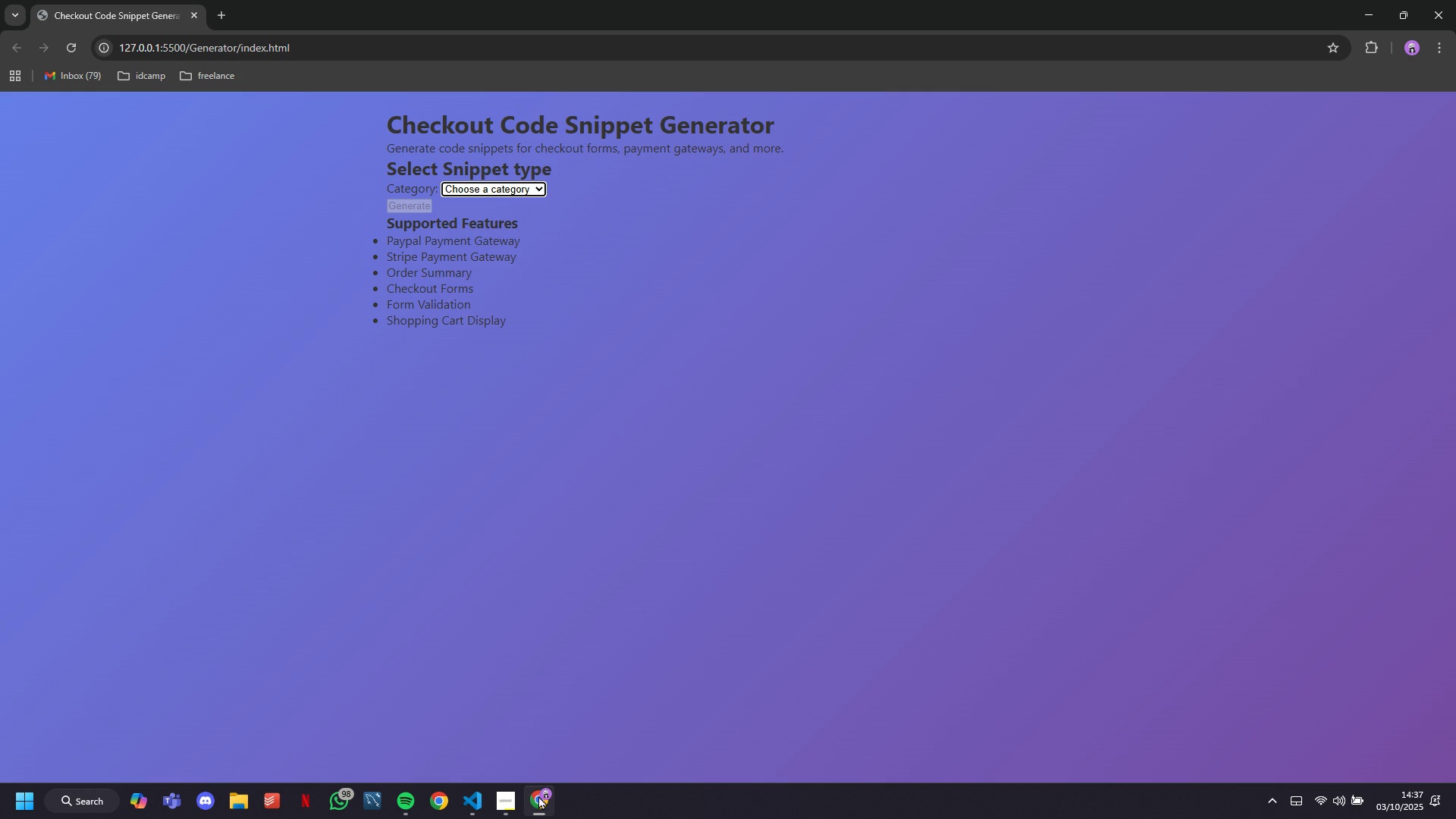 
left_click([538, 795])
 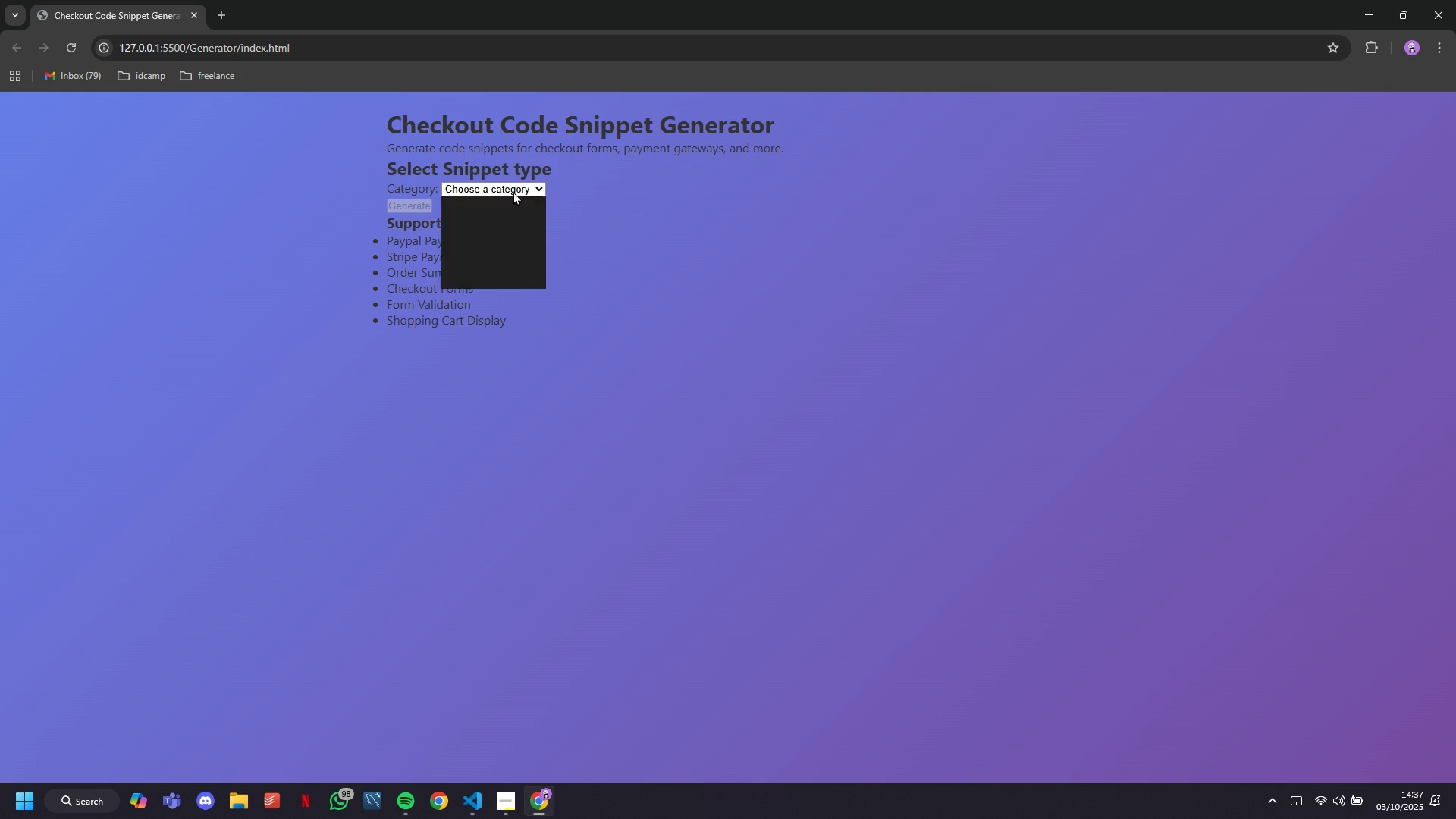 
double_click([513, 191])
 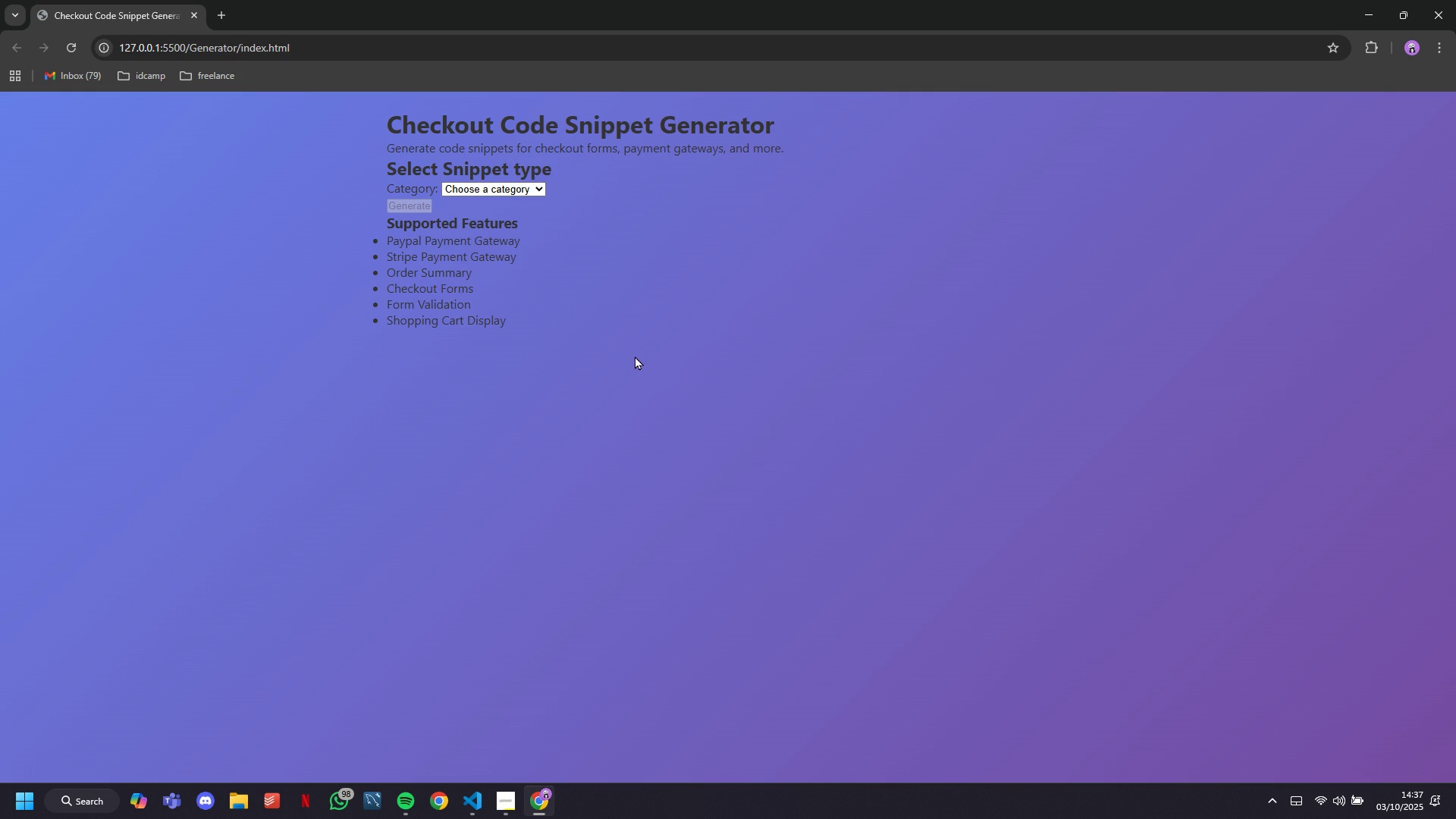 
triple_click([635, 356])
 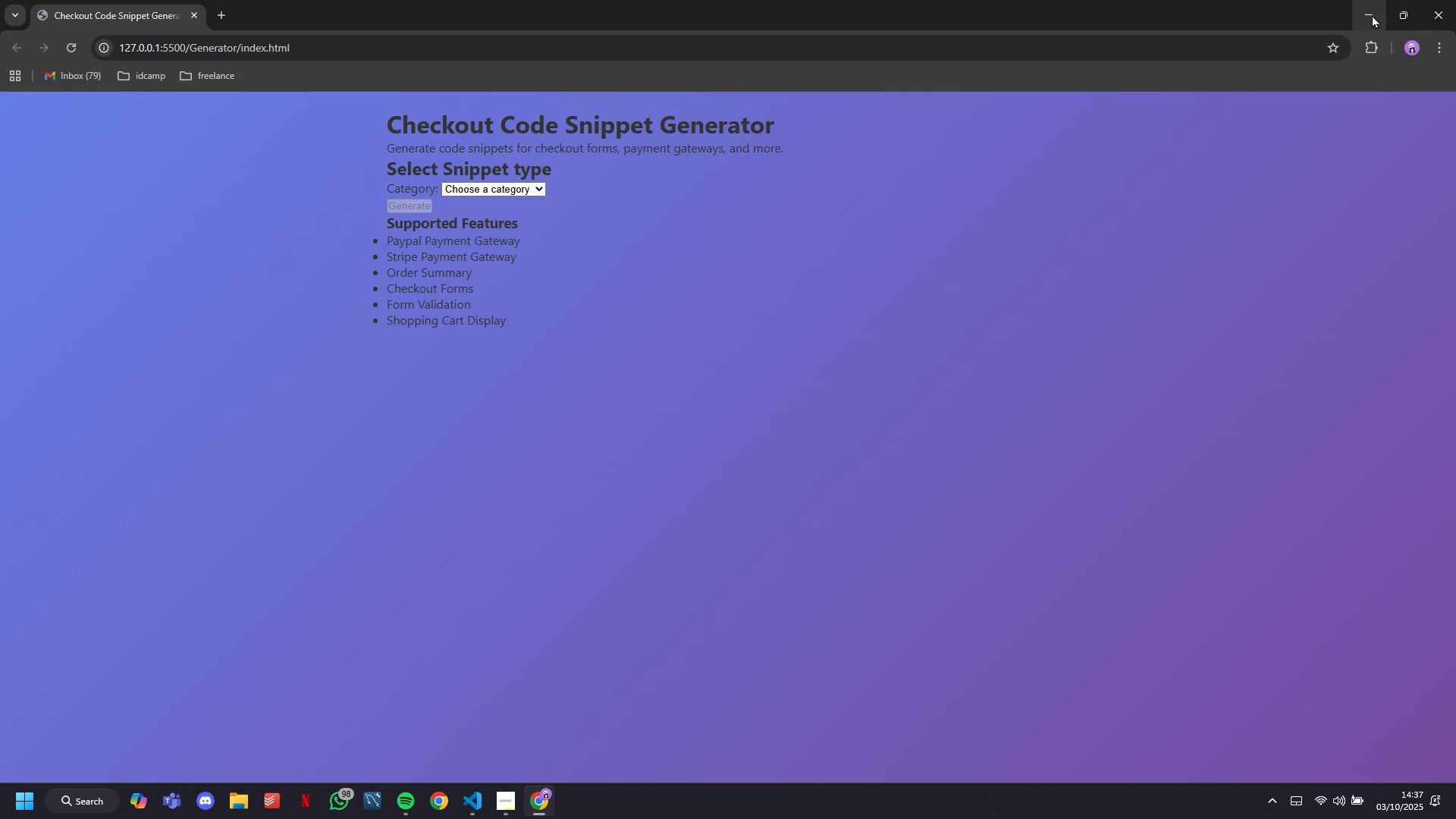 
left_click([1372, 14])
 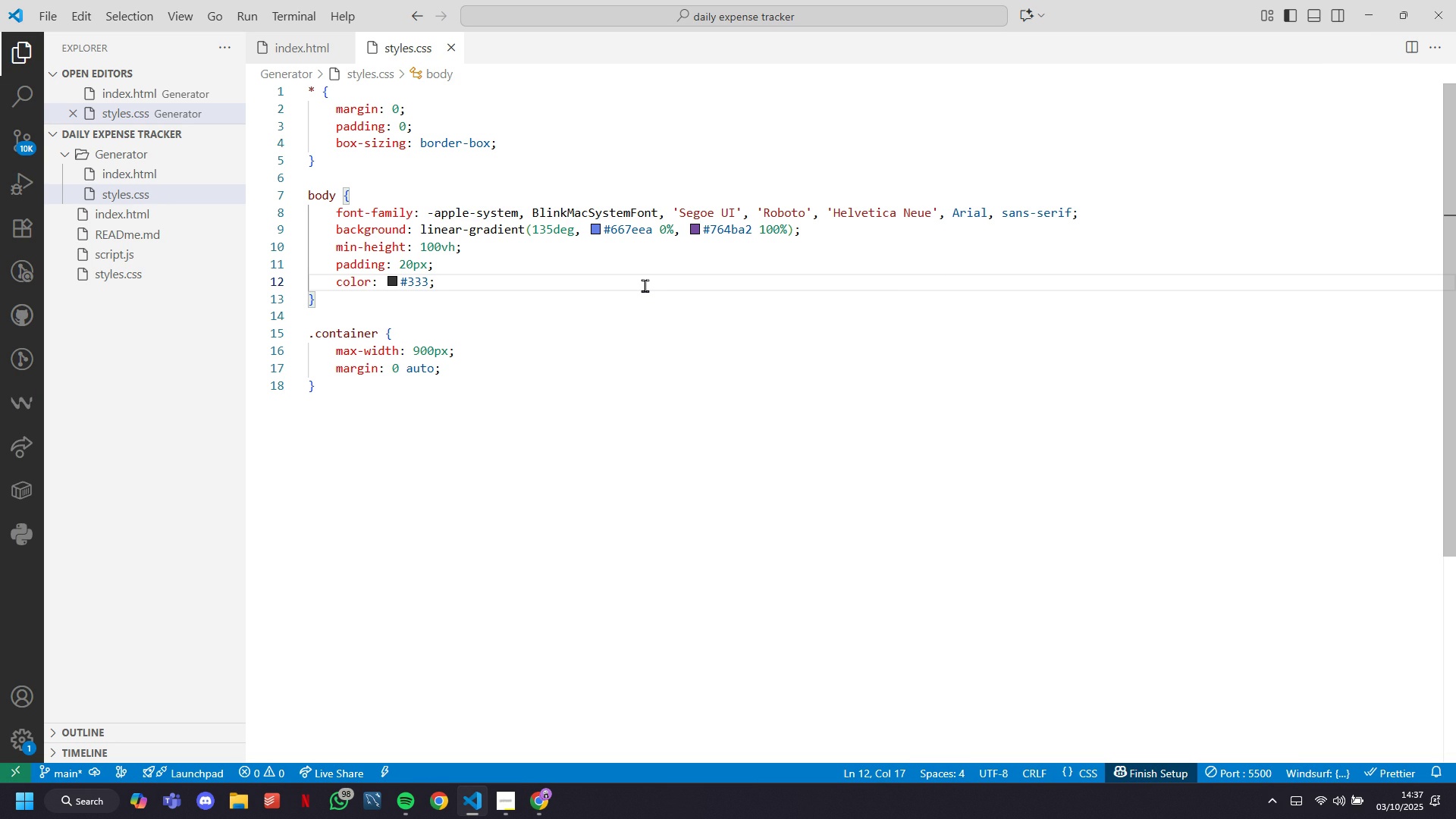 
wait(10.11)
 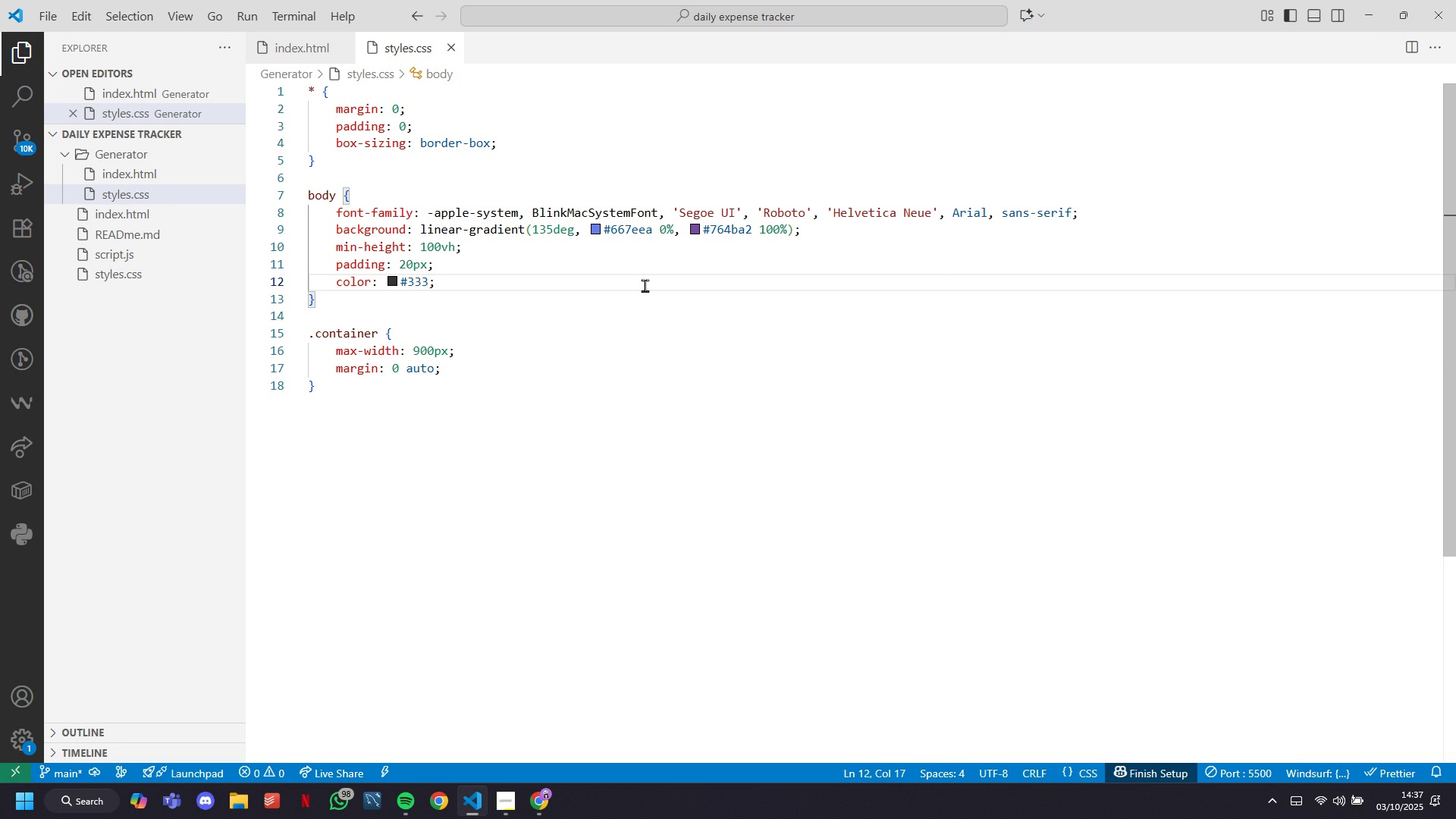 
scroll: coordinate [638, 297], scroll_direction: up, amount: 7.0
 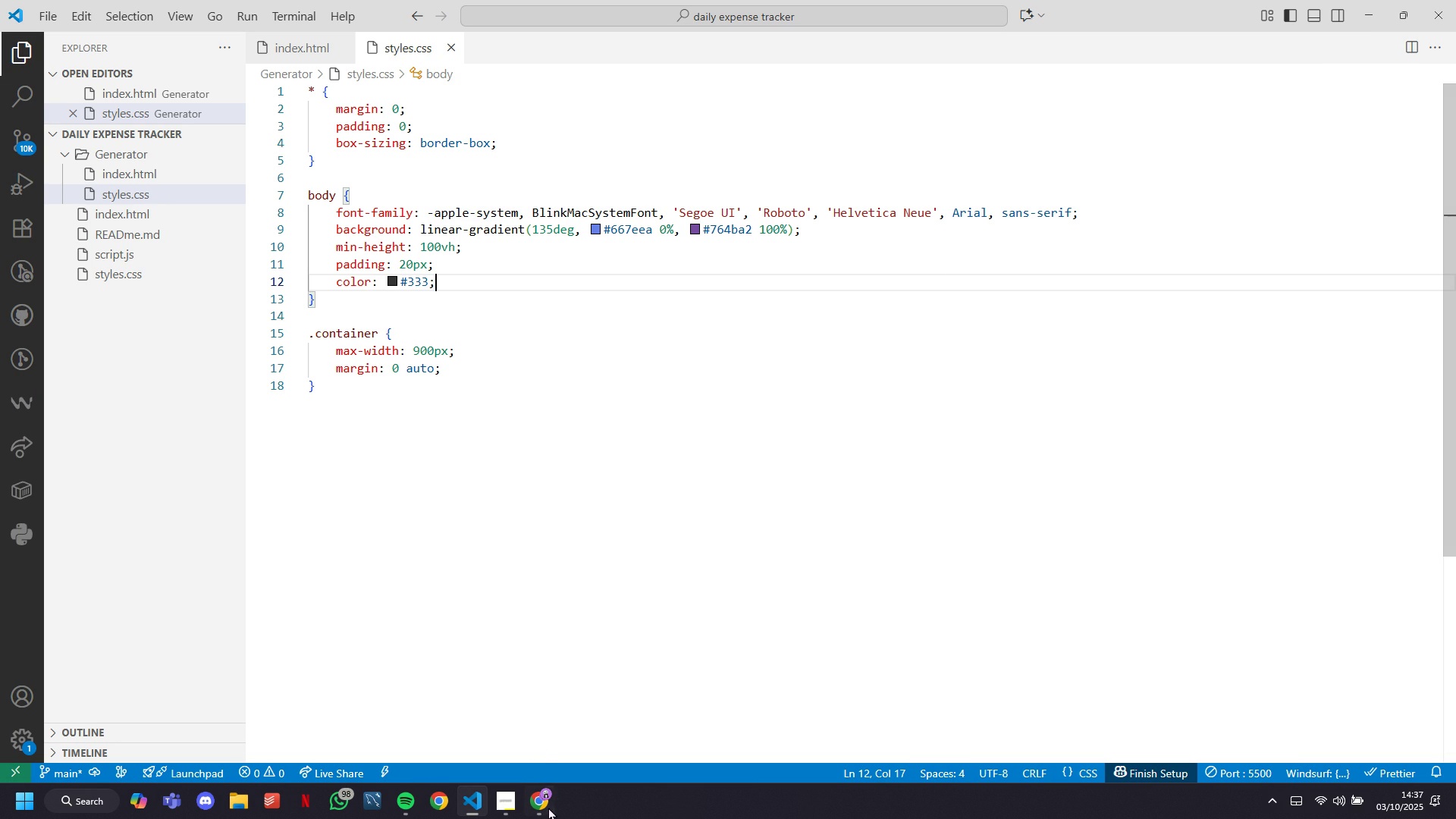 
left_click([548, 809])
 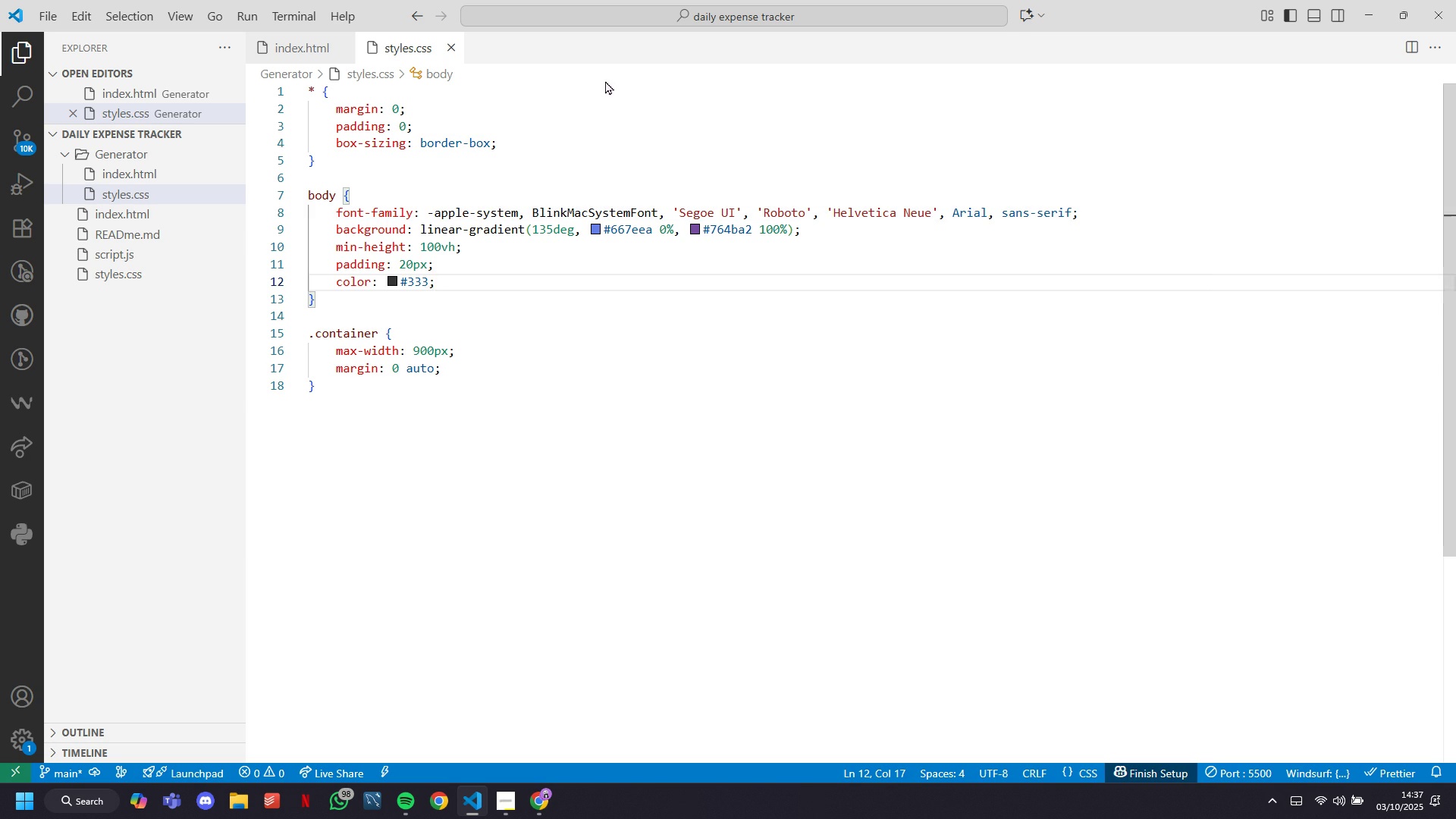 
left_click([457, 403])
 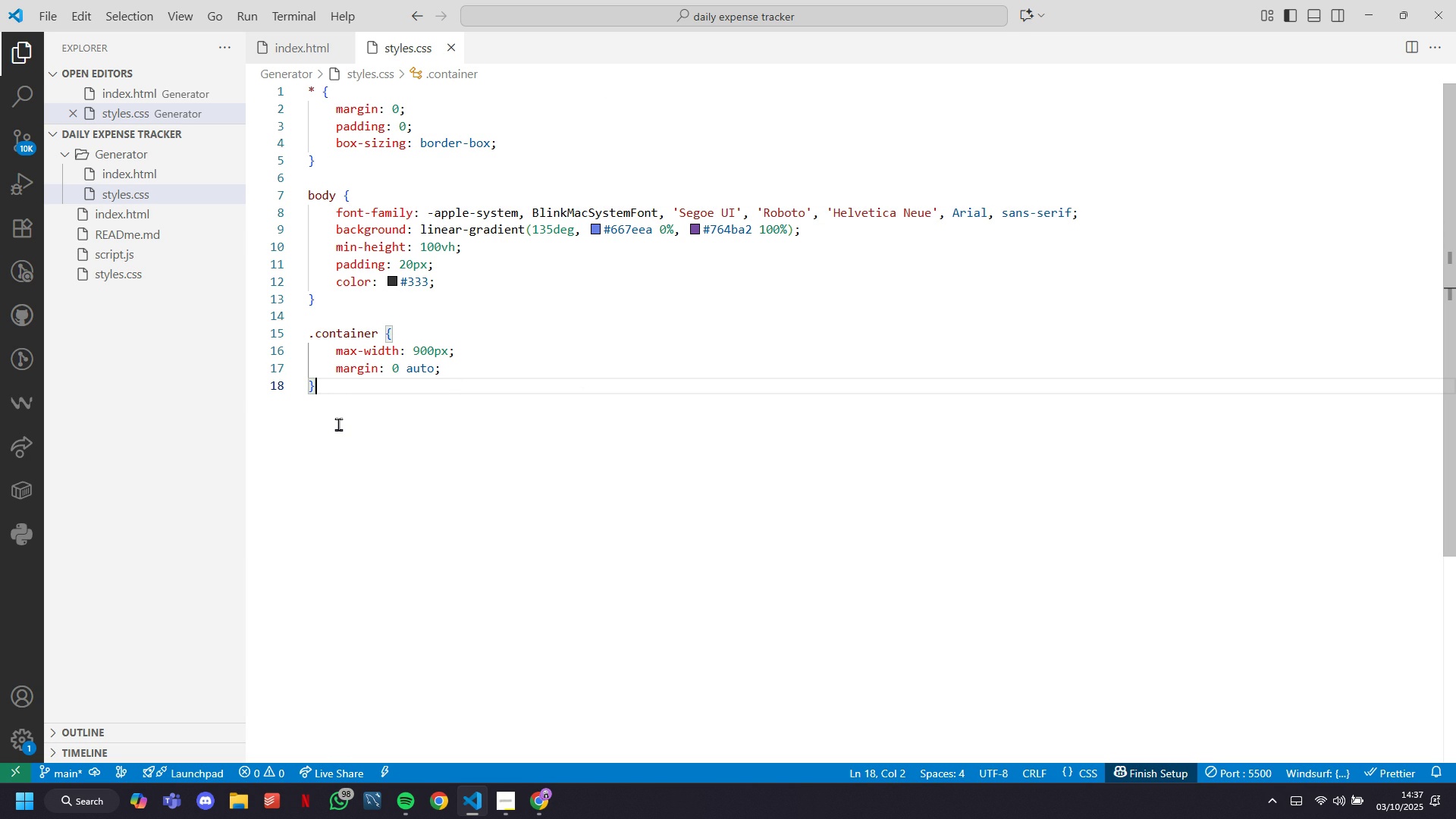 
wait(18.86)
 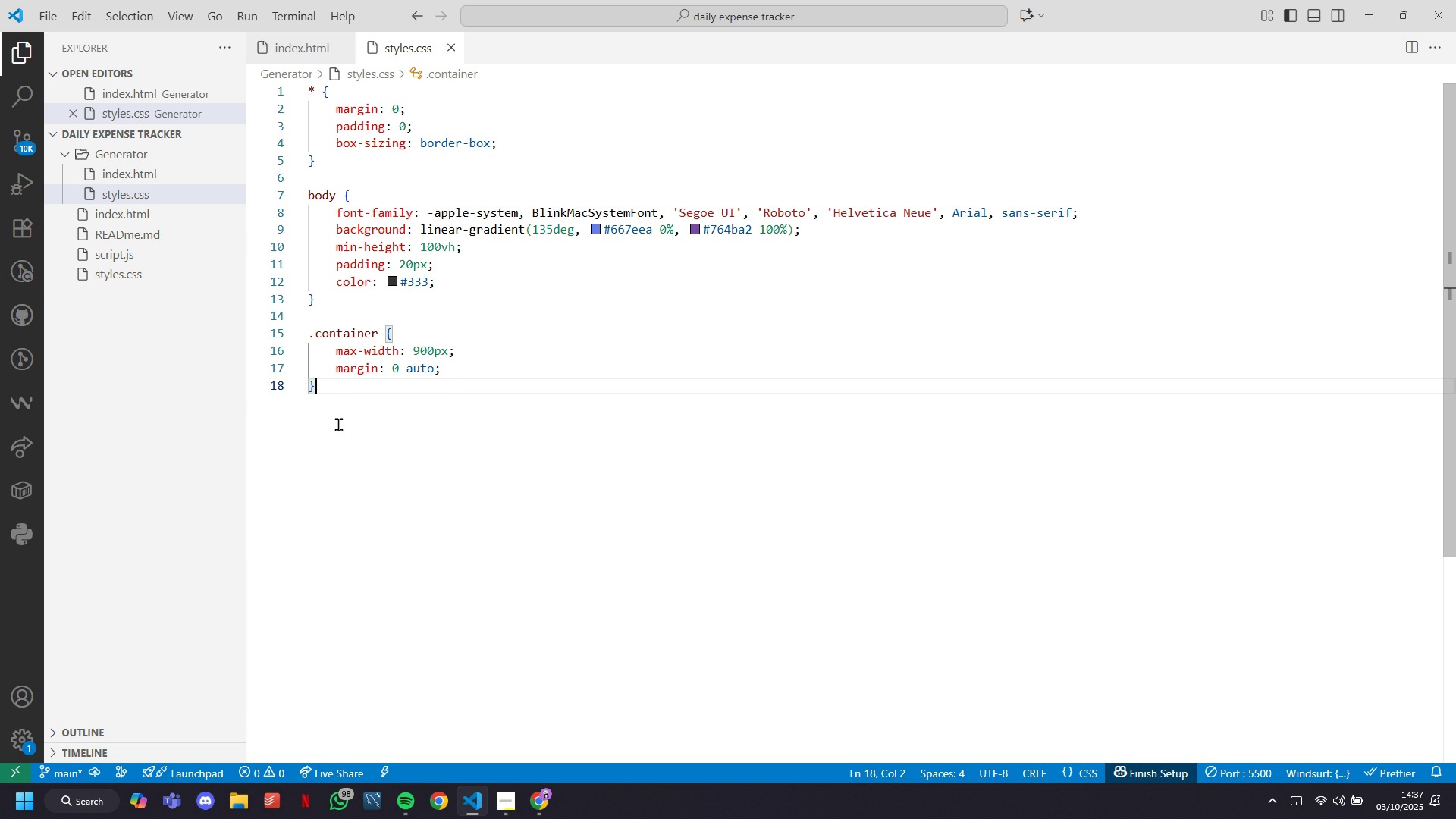 
key(Control+Enter)
 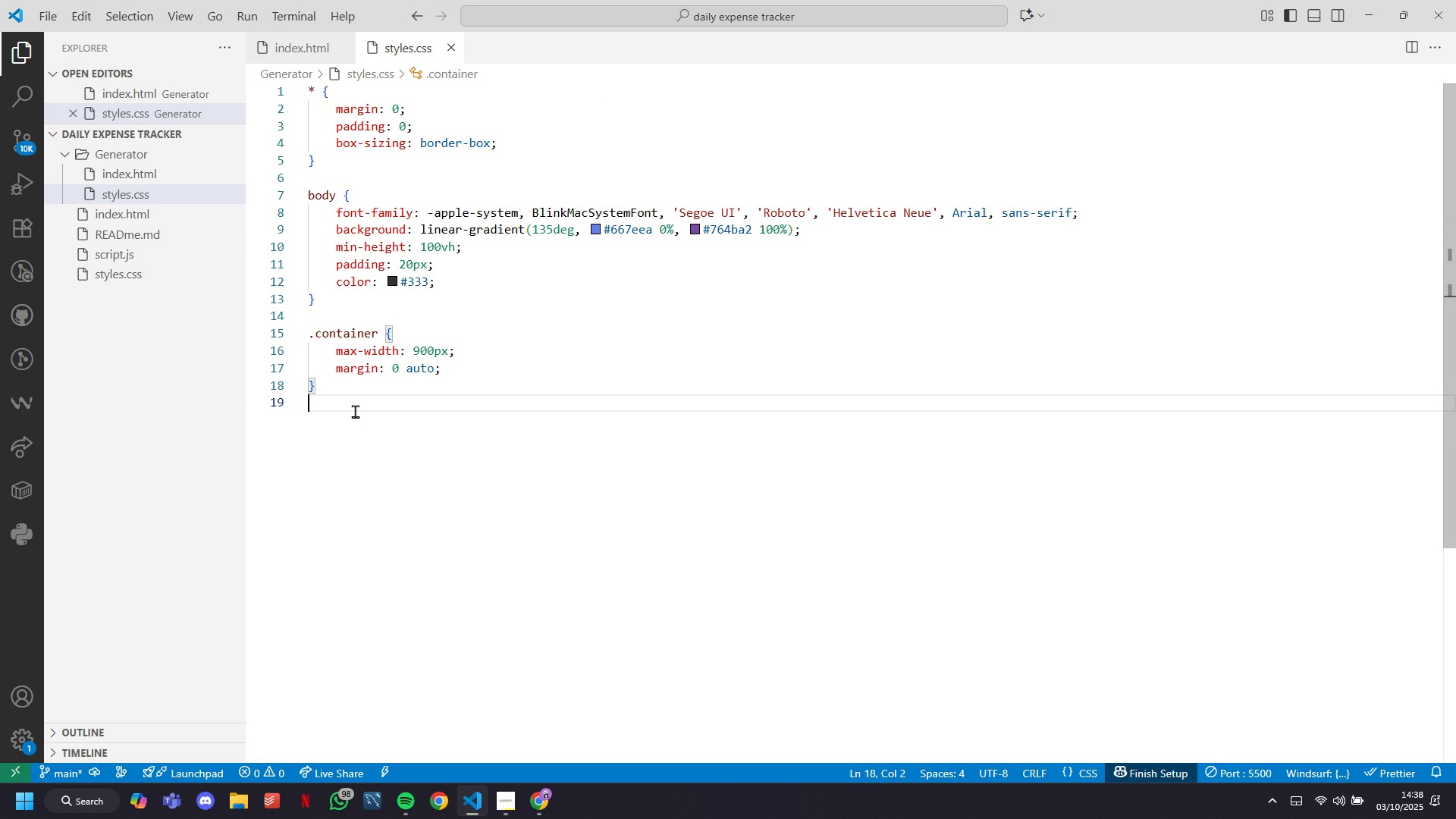 
key(Control+Enter)